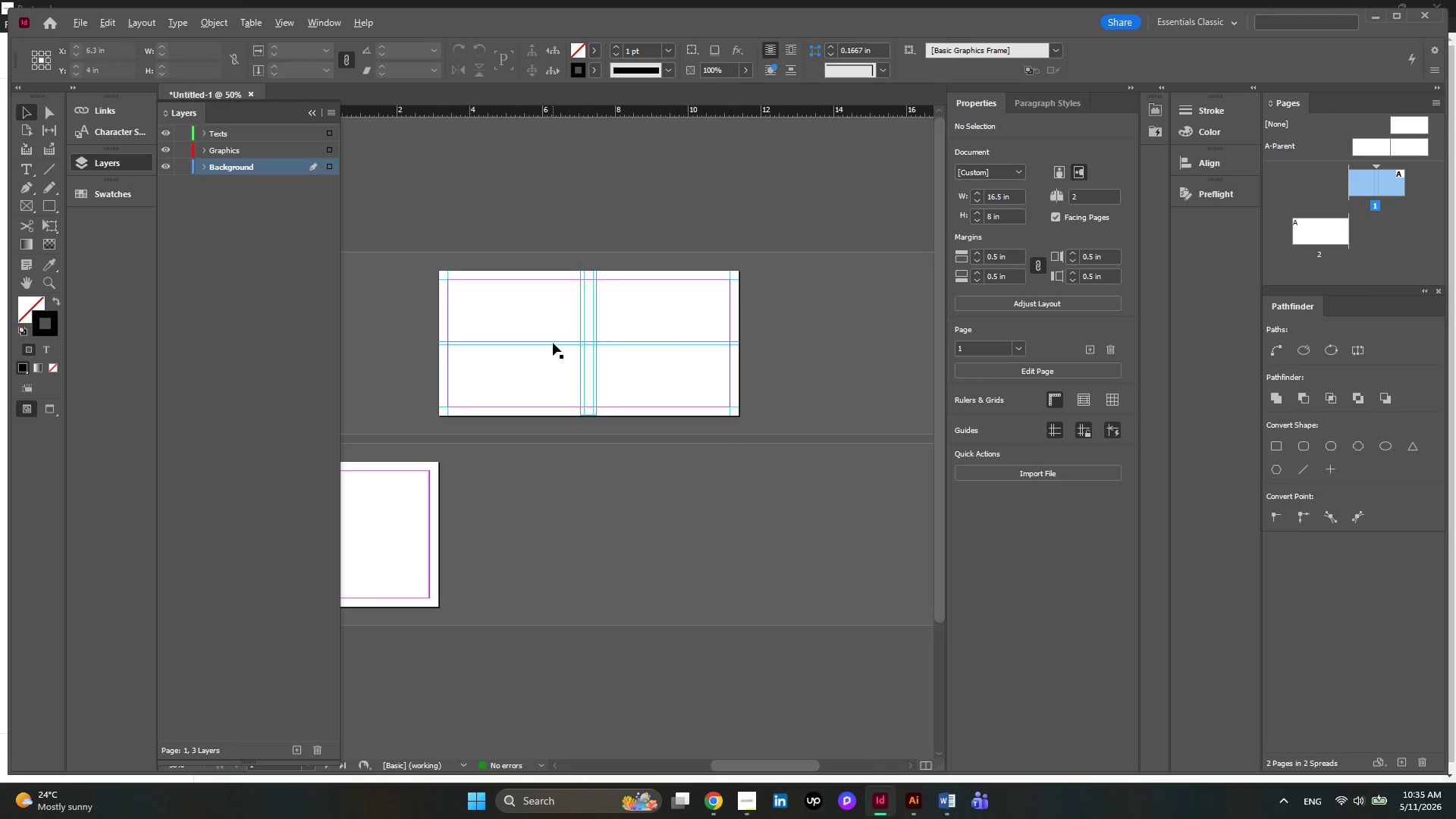 
hold_key(key=AltLeft, duration=0.42)
 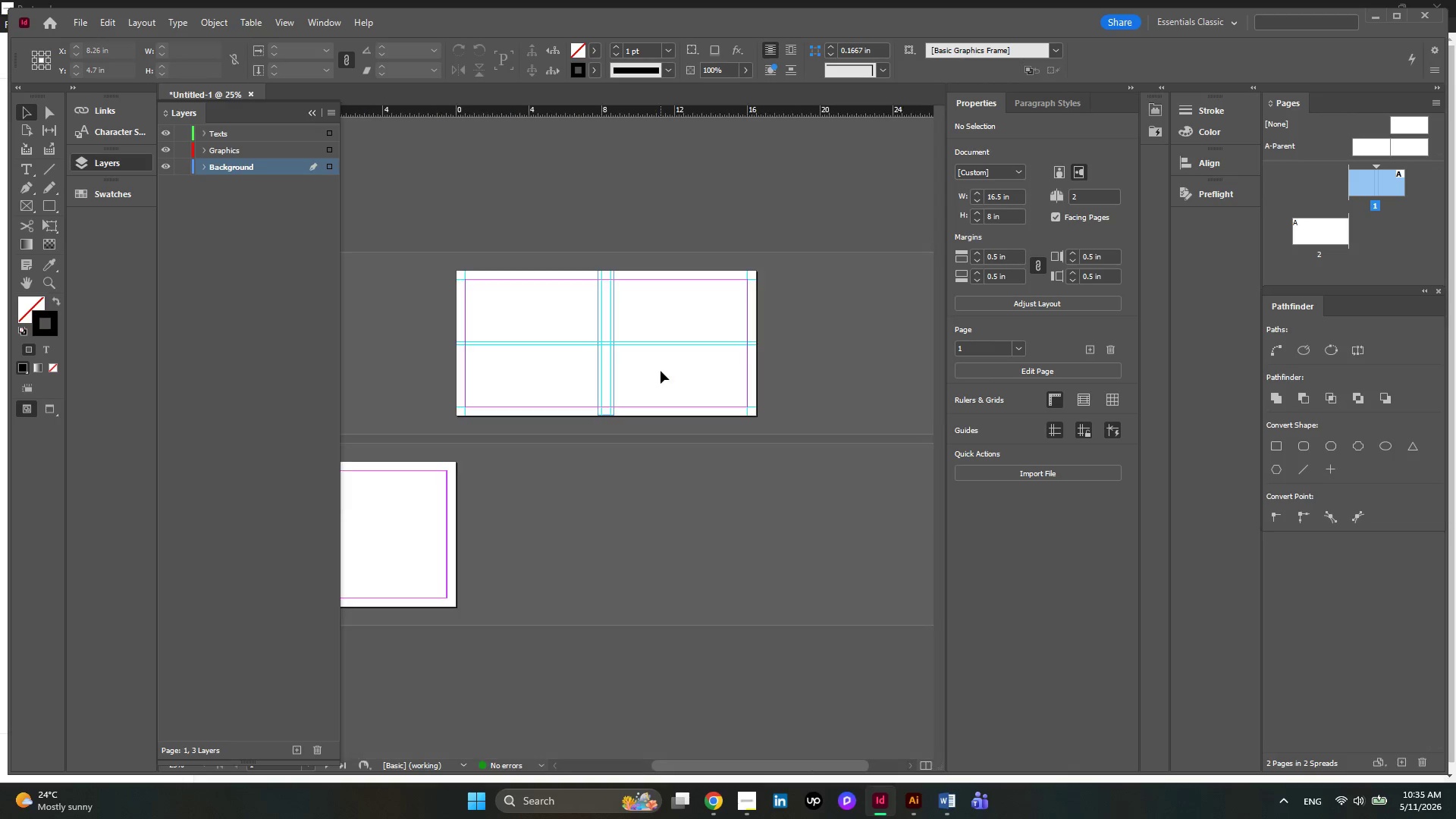 
scroll: coordinate [745, 416], scroll_direction: down, amount: 2.0
 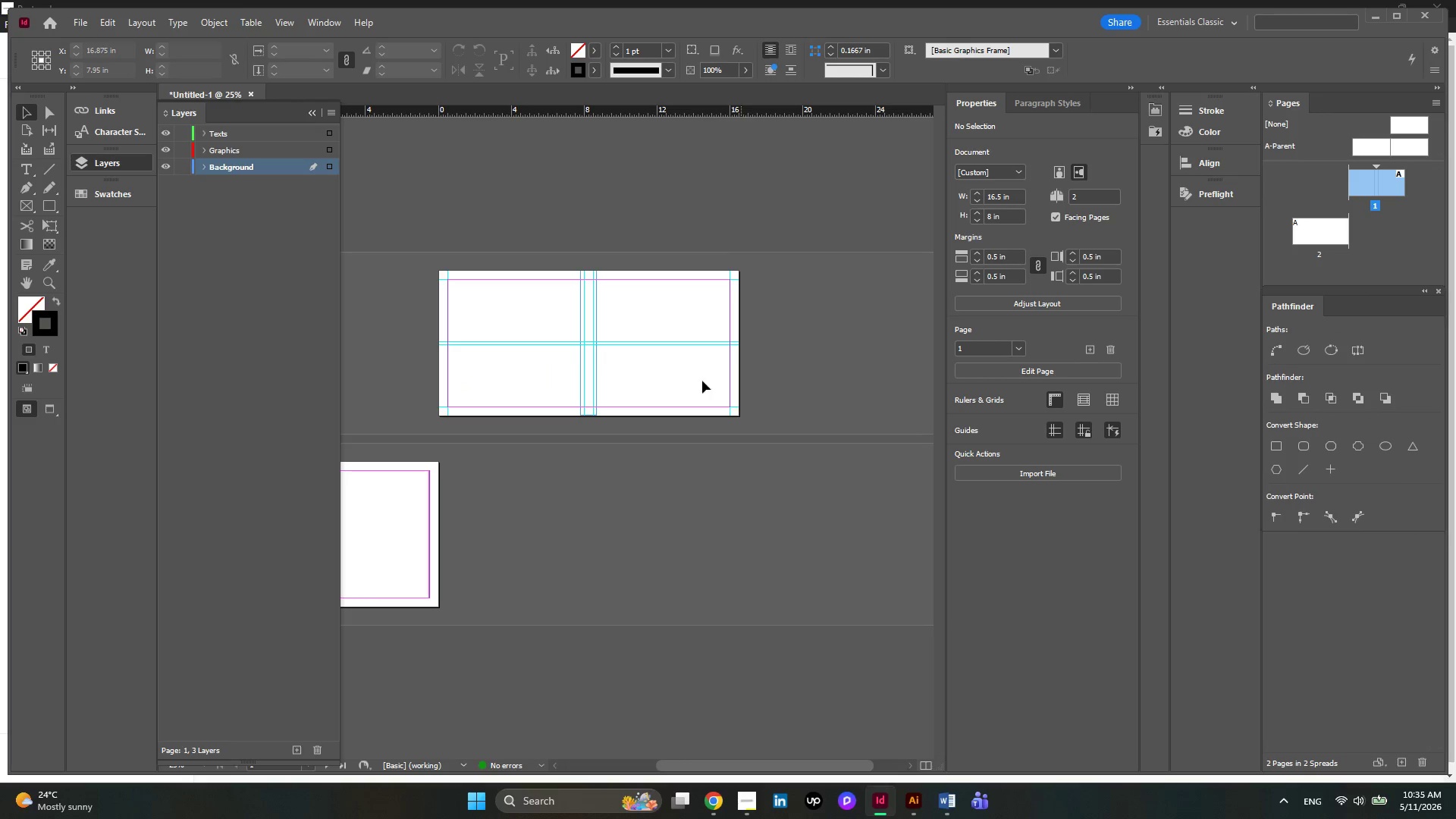 
hold_key(key=AltLeft, duration=0.36)
scroll: coordinate [661, 371], scroll_direction: none, amount: 0.0
 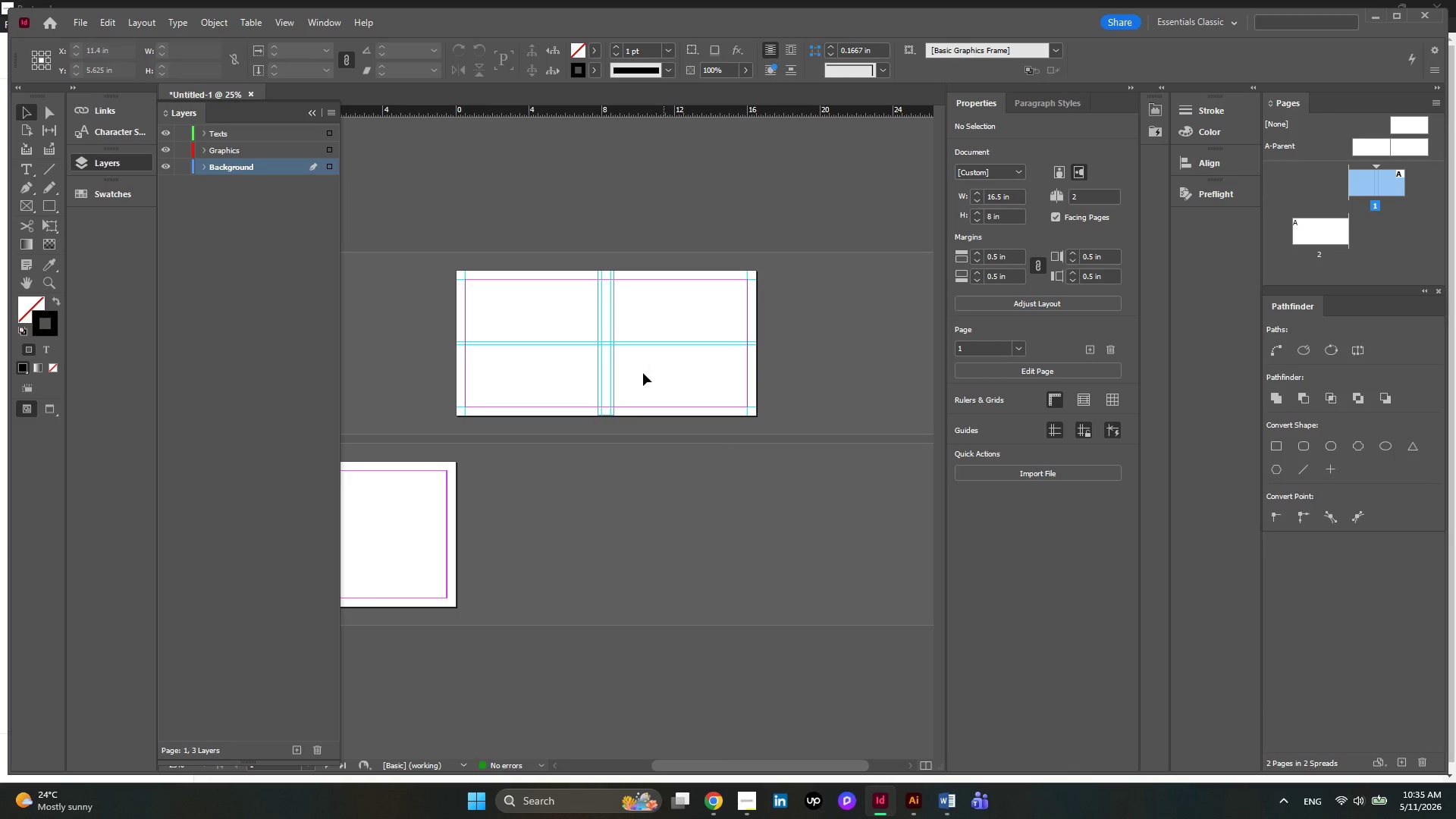 
hold_key(key=AltLeft, duration=0.33)
scroll: coordinate [515, 376], scroll_direction: none, amount: 0.0
 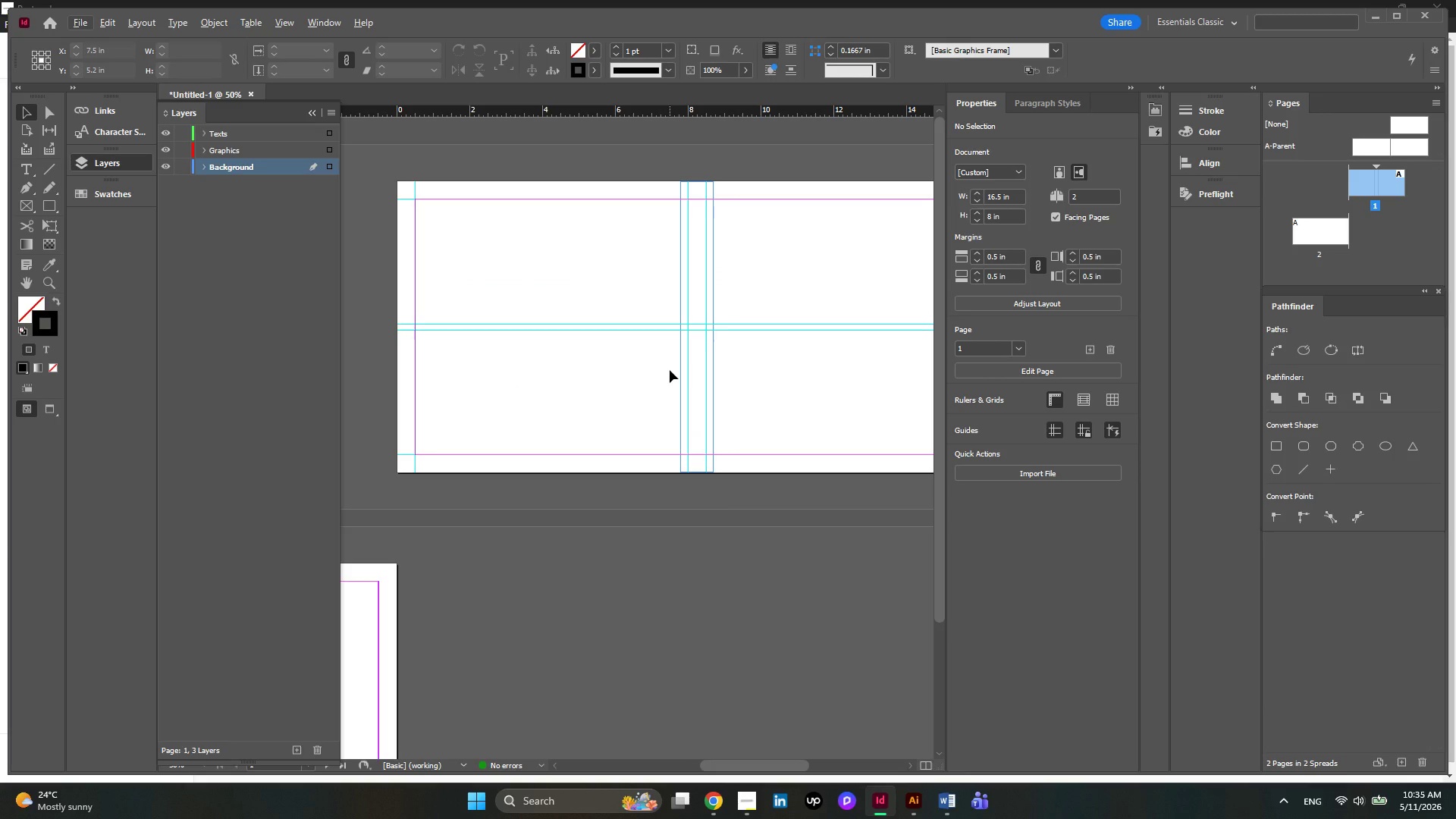 
key(Alt+AltLeft)
 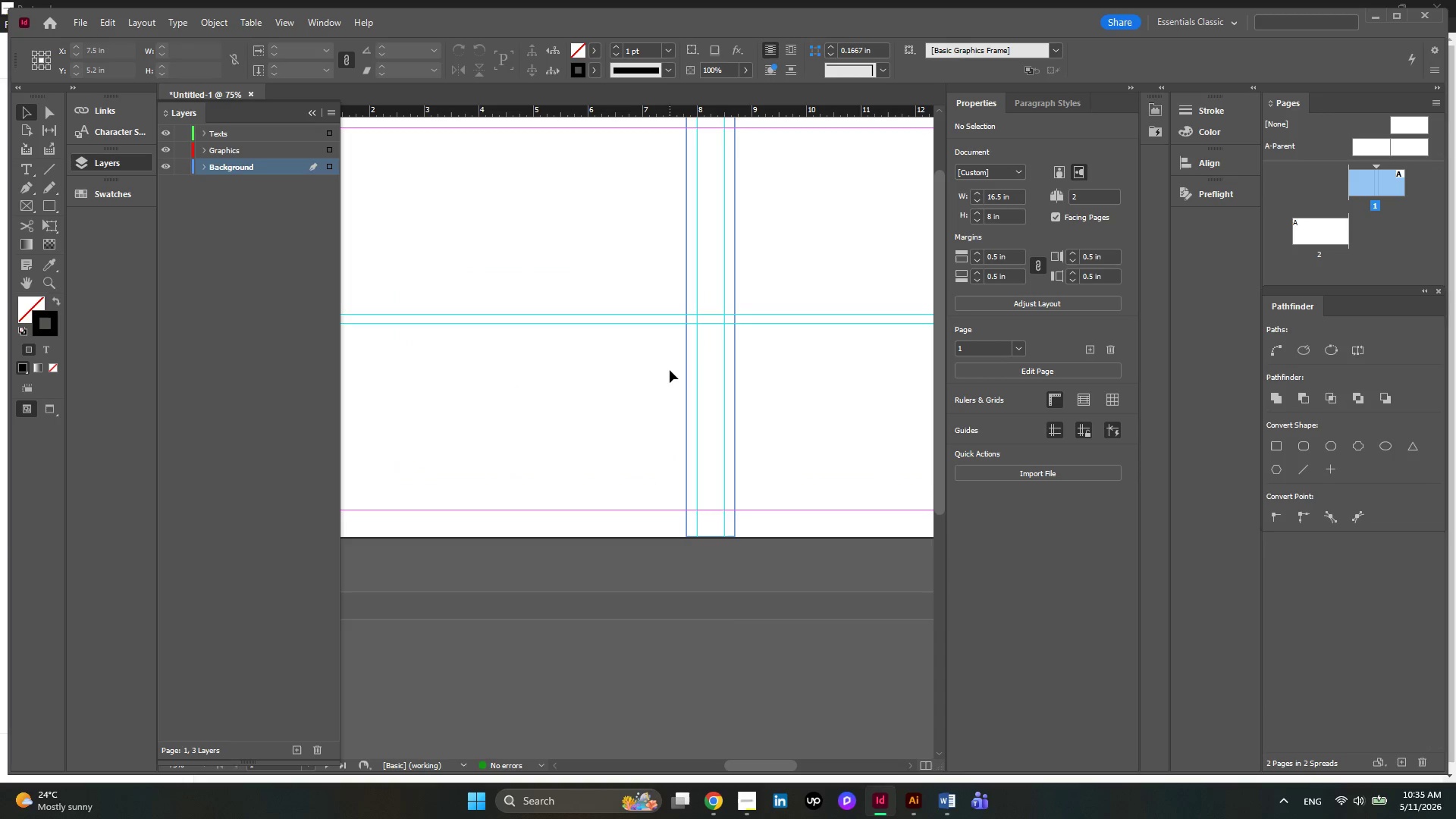 
hold_key(key=AltLeft, duration=0.52)
 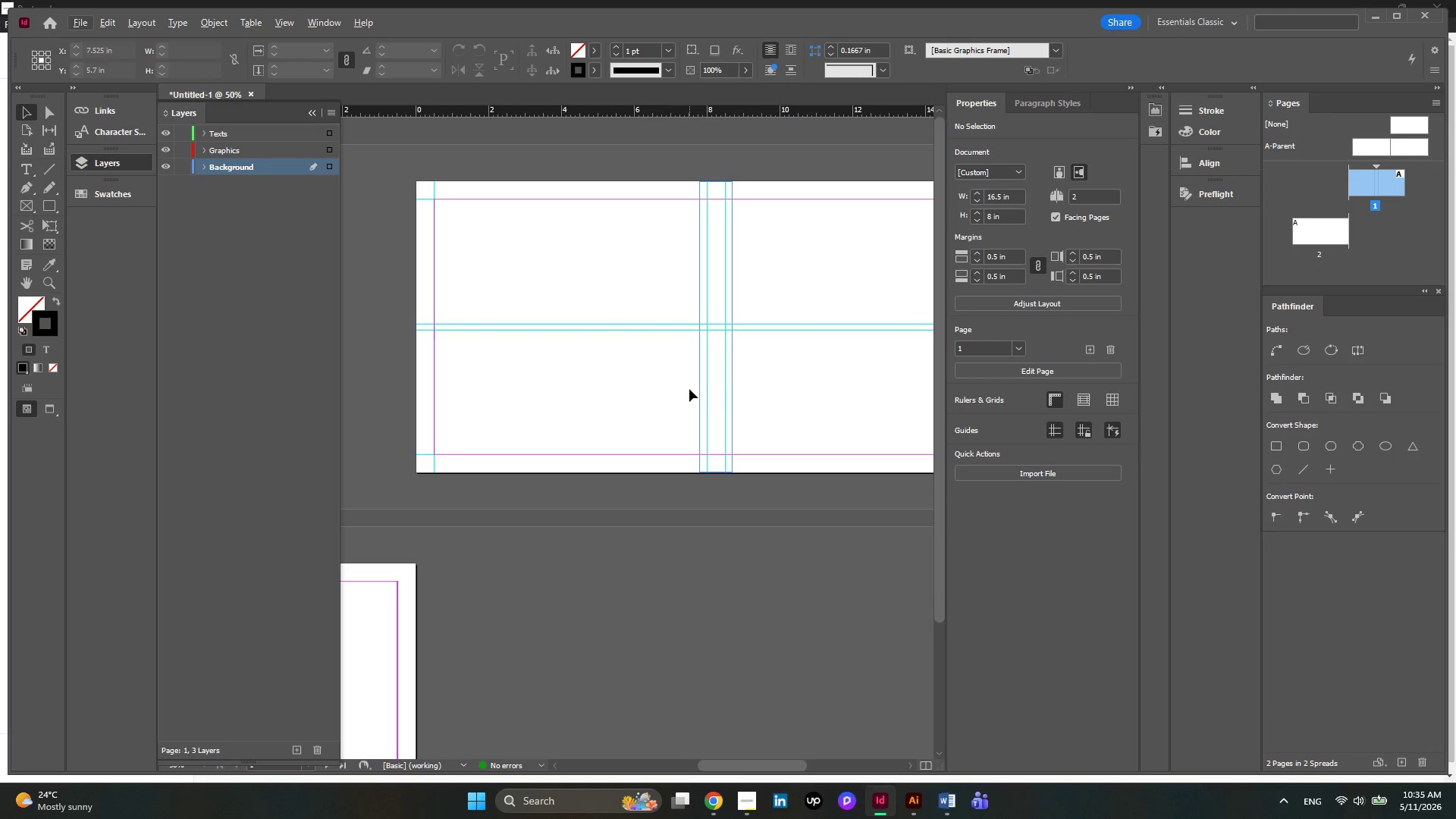 
scroll: coordinate [670, 370], scroll_direction: up, amount: 1.0
 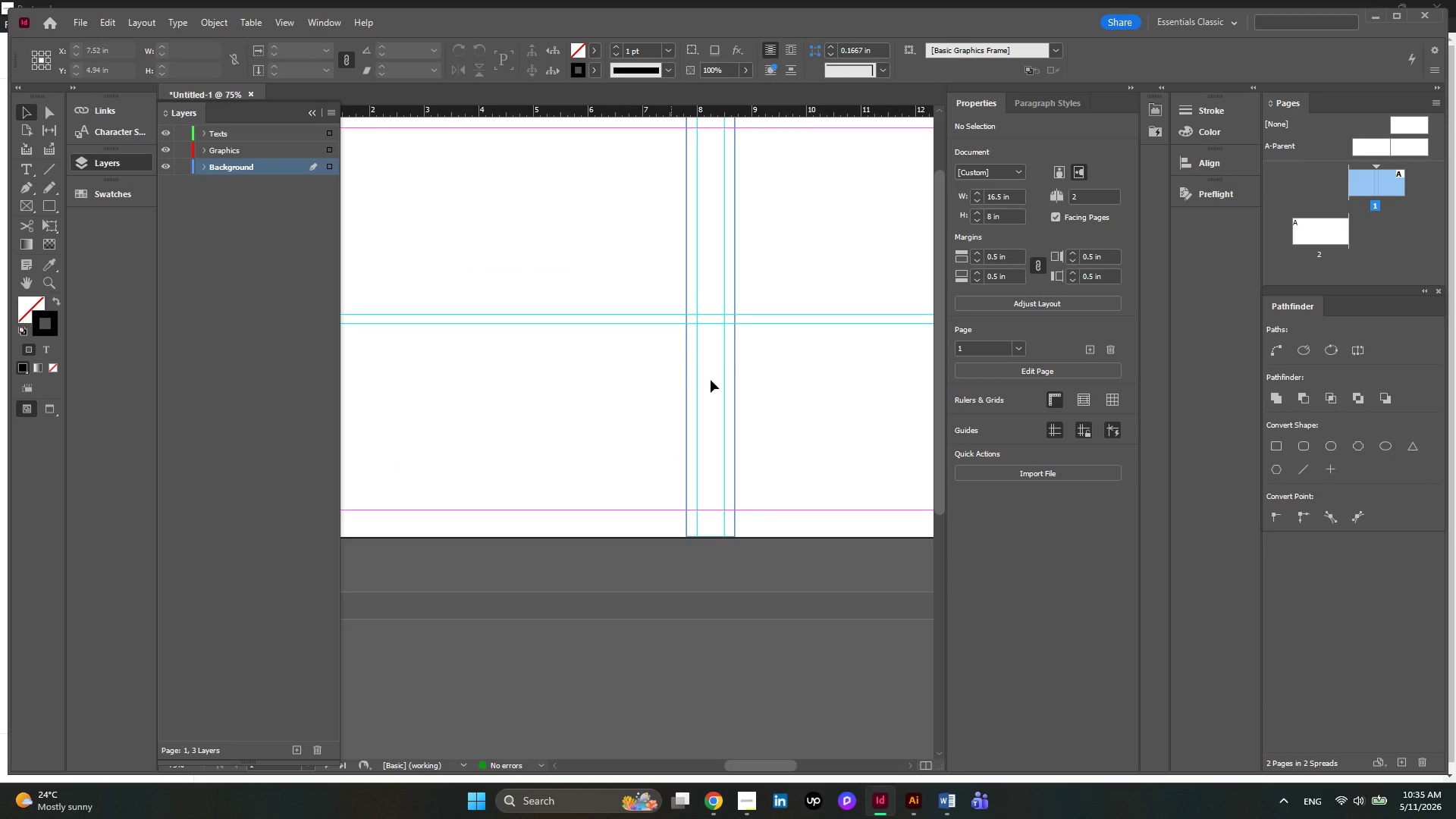 
scroll: coordinate [726, 382], scroll_direction: none, amount: 0.0
 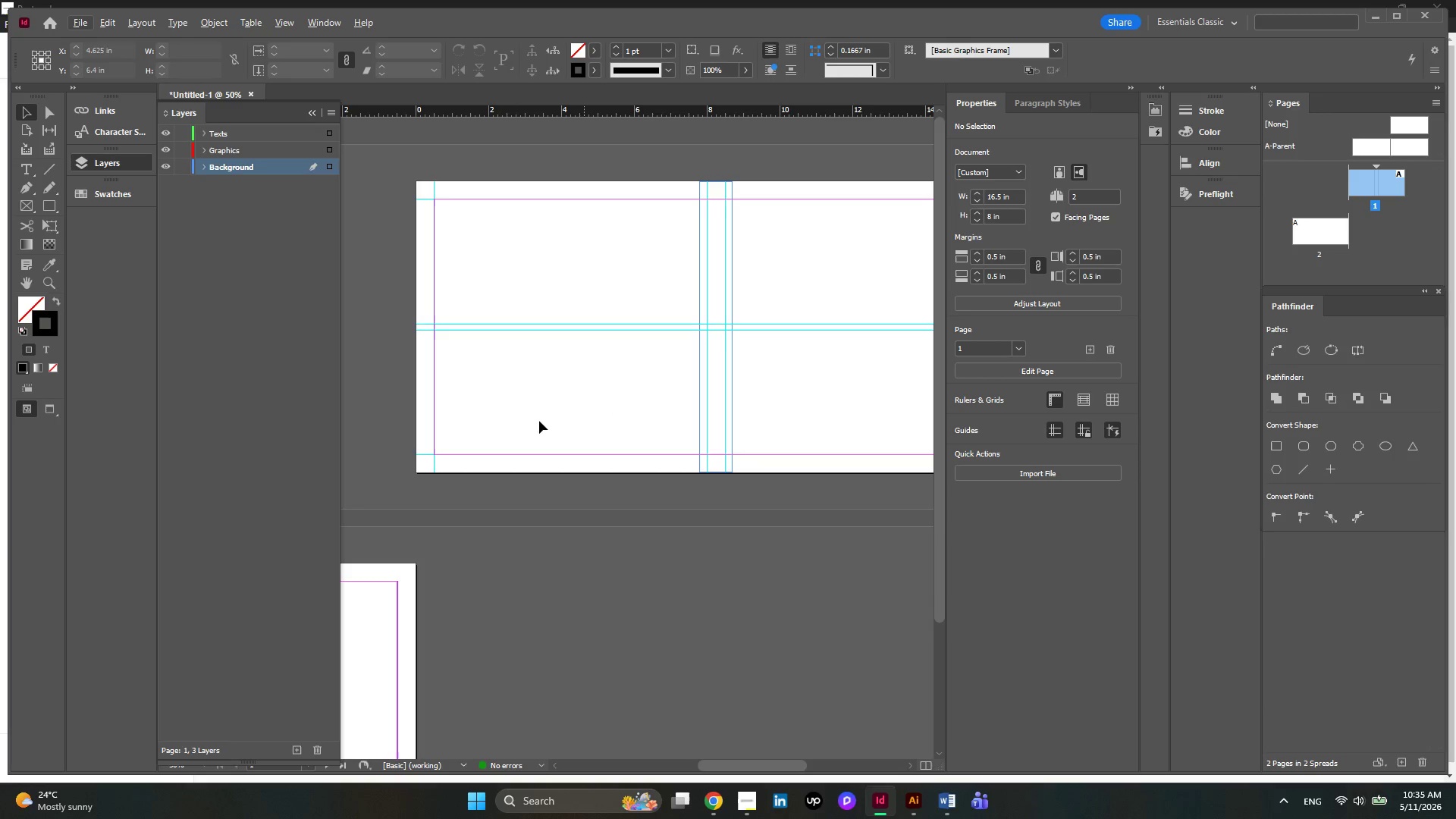 
hold_key(key=AltLeft, duration=0.59)
scroll: coordinate [446, 506], scroll_direction: down, amount: 2.0
 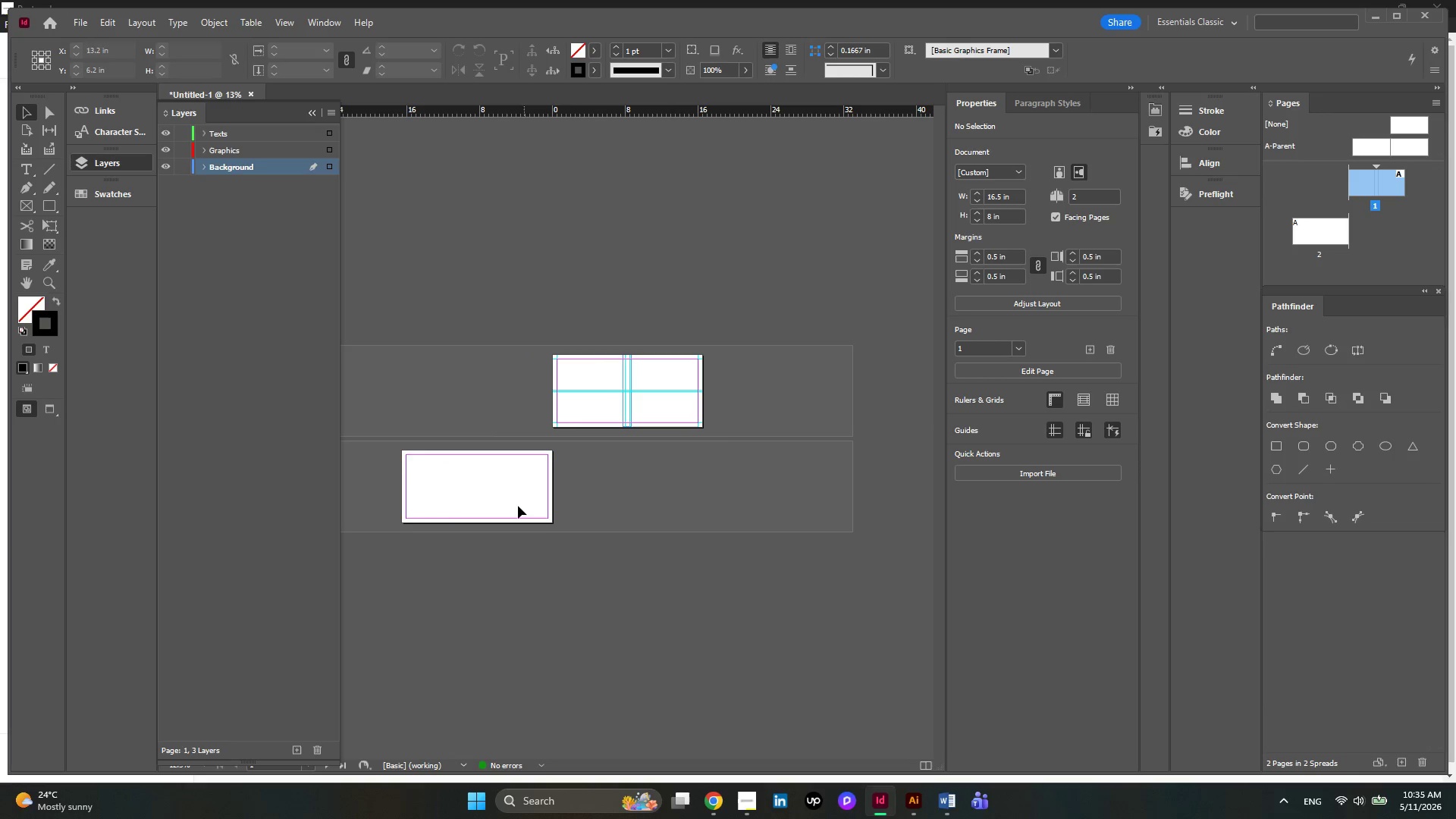 
hold_key(key=AltLeft, duration=0.33)
scroll: coordinate [428, 497], scroll_direction: none, amount: 0.0
 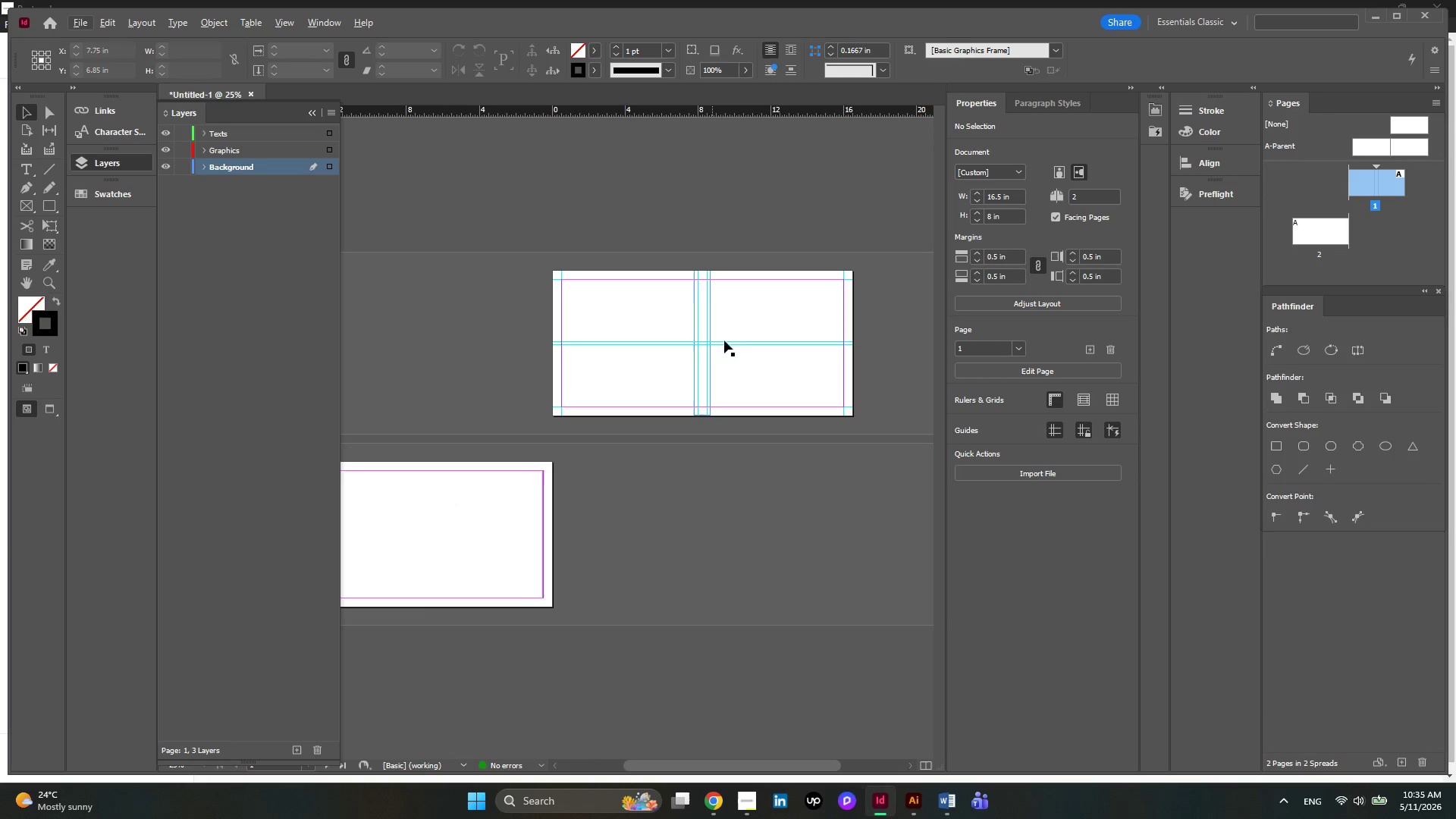 
hold_key(key=AltLeft, duration=0.38)
scroll: coordinate [749, 306], scroll_direction: up, amount: 2.0
 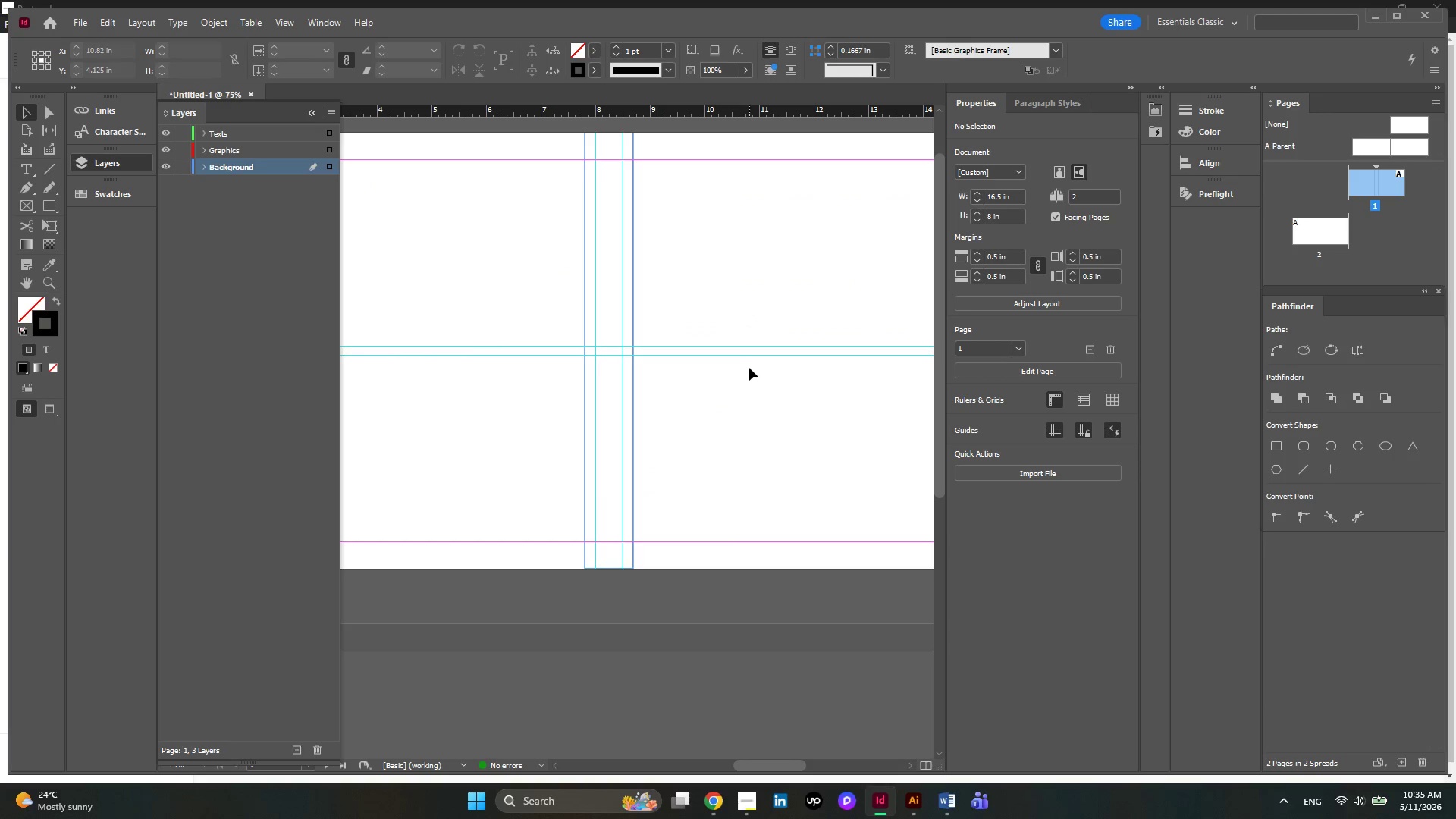 
hold_key(key=AltLeft, duration=0.53)
scroll: coordinate [749, 368], scroll_direction: down, amount: 1.0
 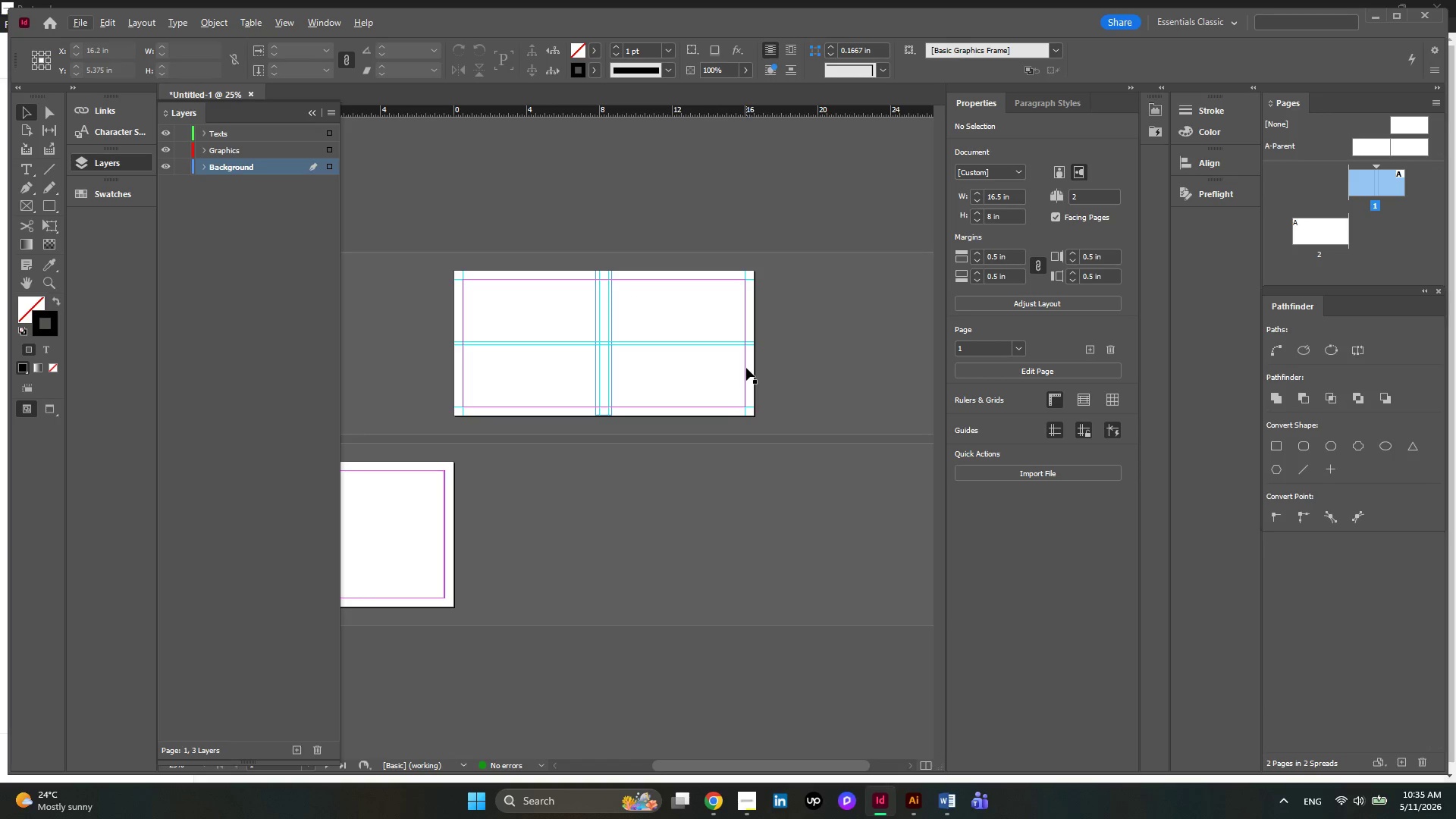 
key(Alt+AltLeft)
 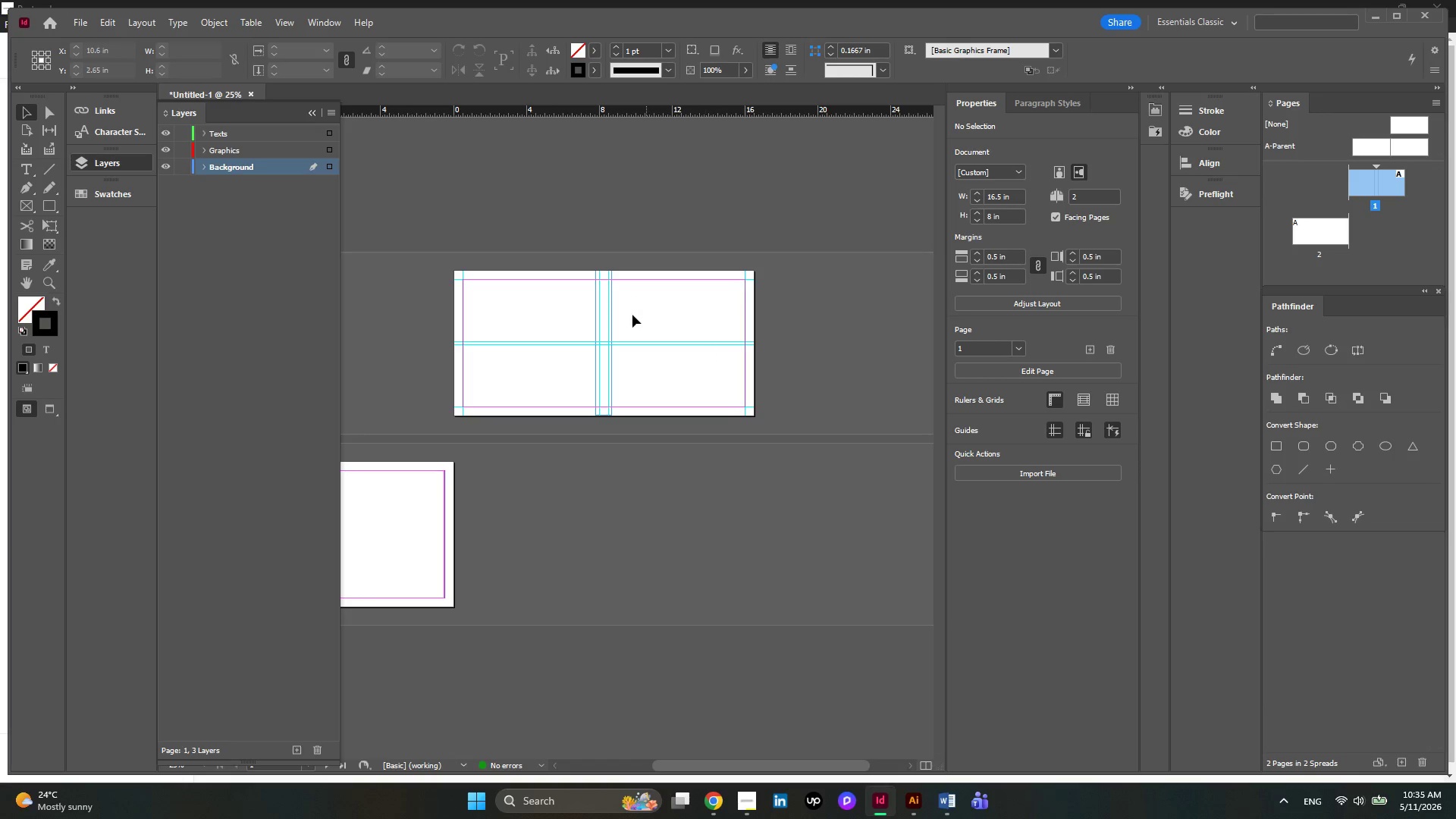 
hold_key(key=AltLeft, duration=0.44)
scroll: coordinate [605, 322], scroll_direction: none, amount: 0.0
 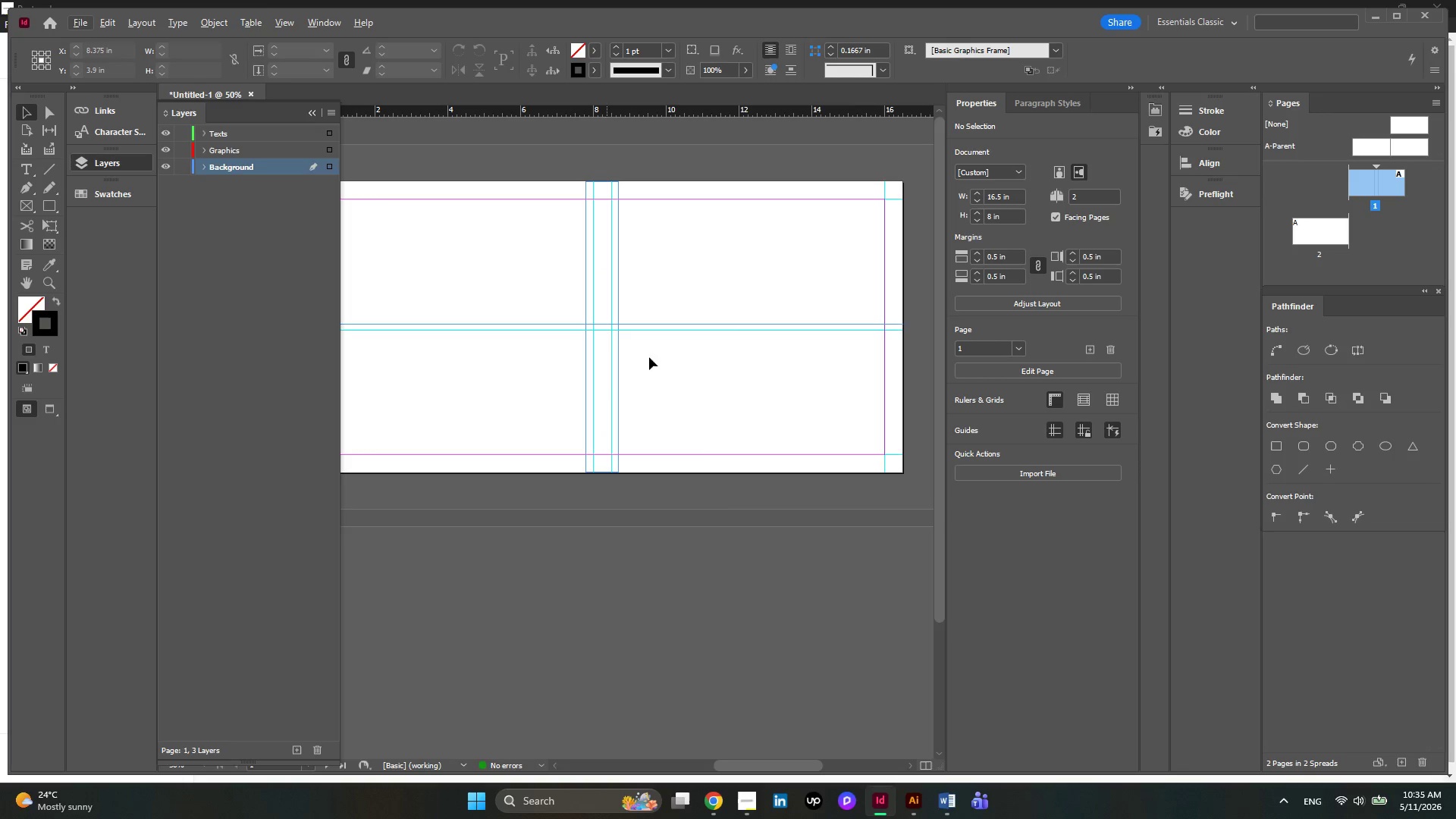 
wait(5.26)
 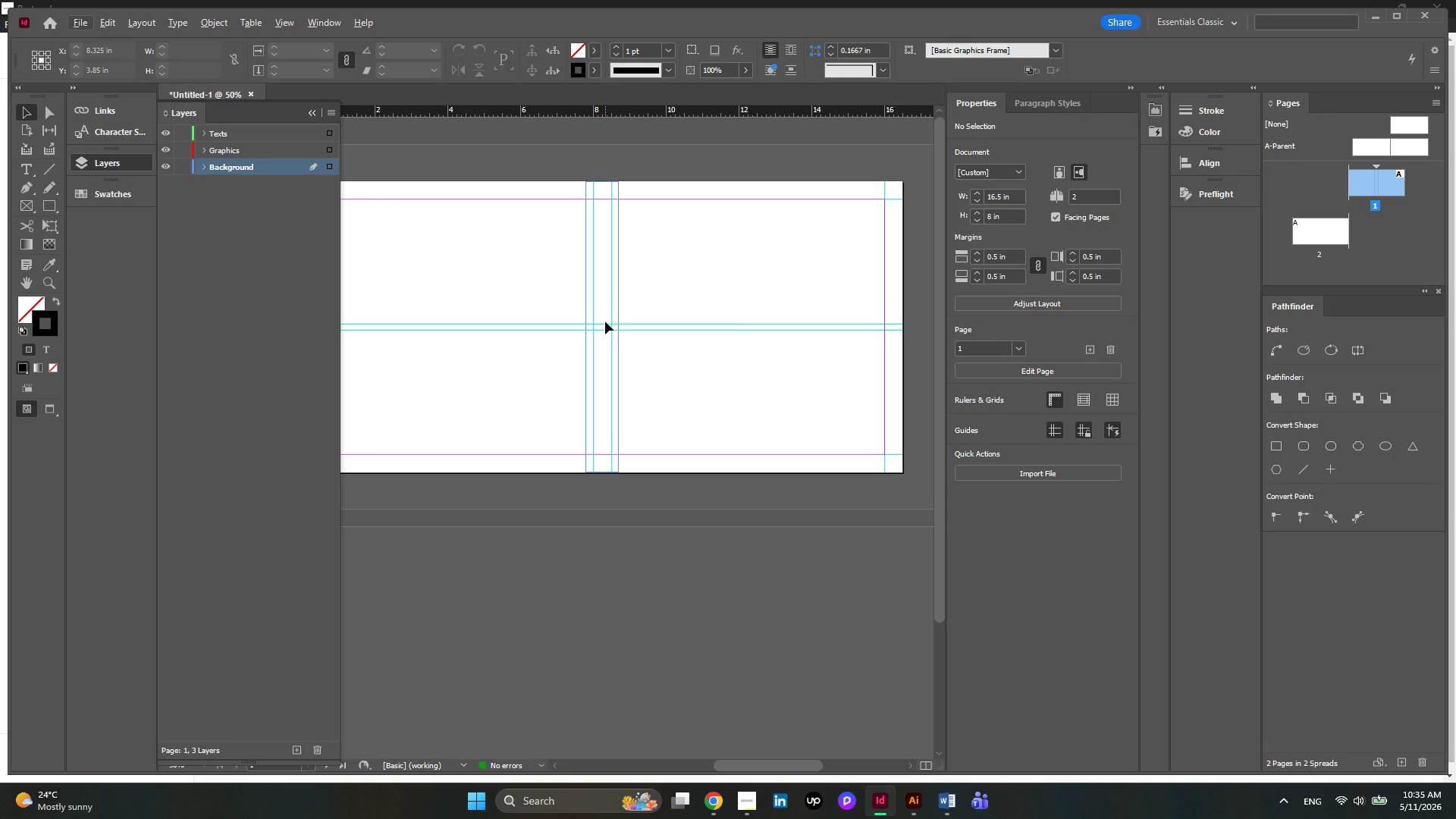 
left_click([950, 803])
 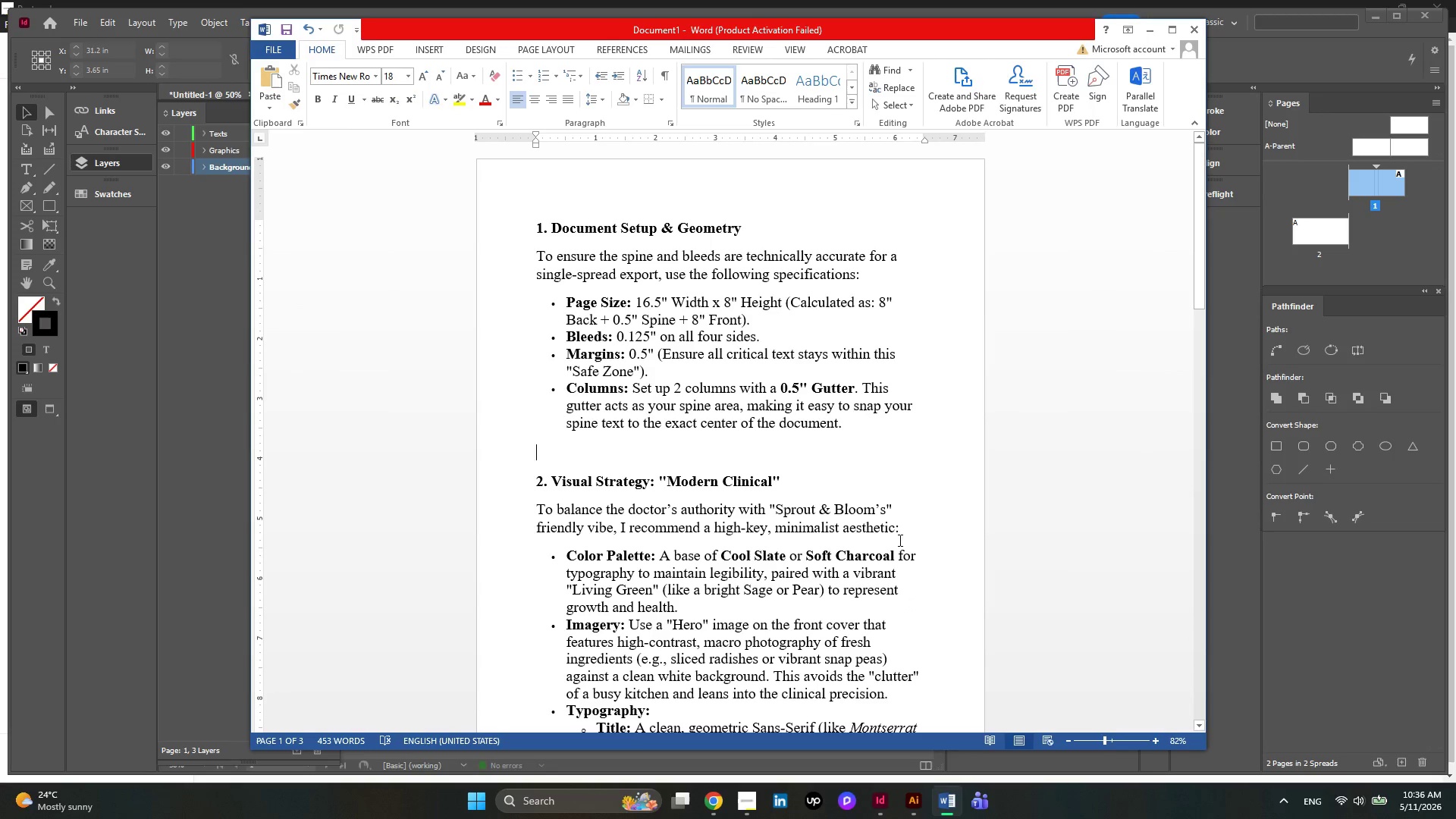 
scroll: coordinate [893, 524], scroll_direction: up, amount: 1.0
 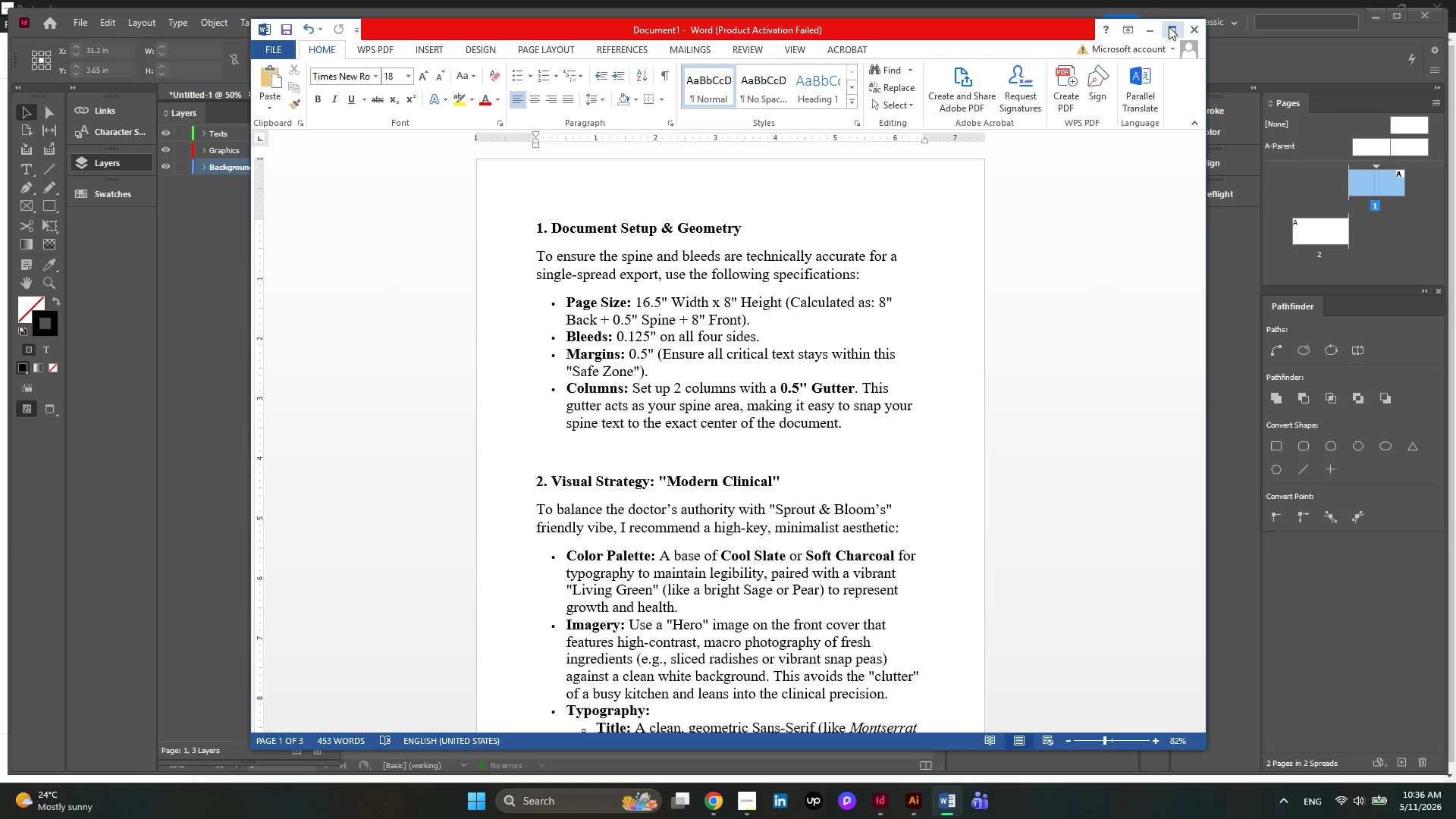 
left_click([1142, 32])
 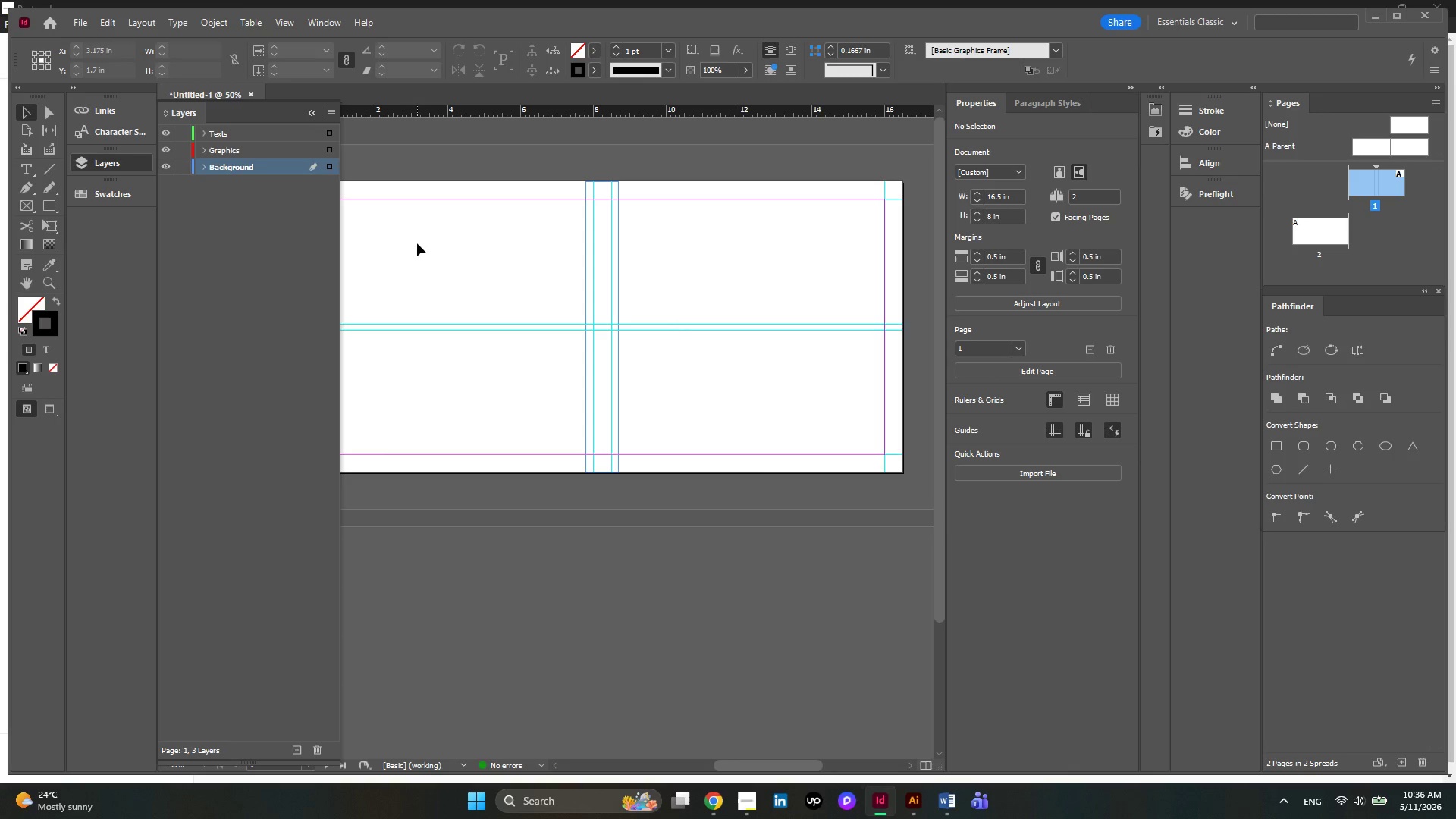 
left_click_drag(start_coordinate=[661, 287], to_coordinate=[520, 227])
 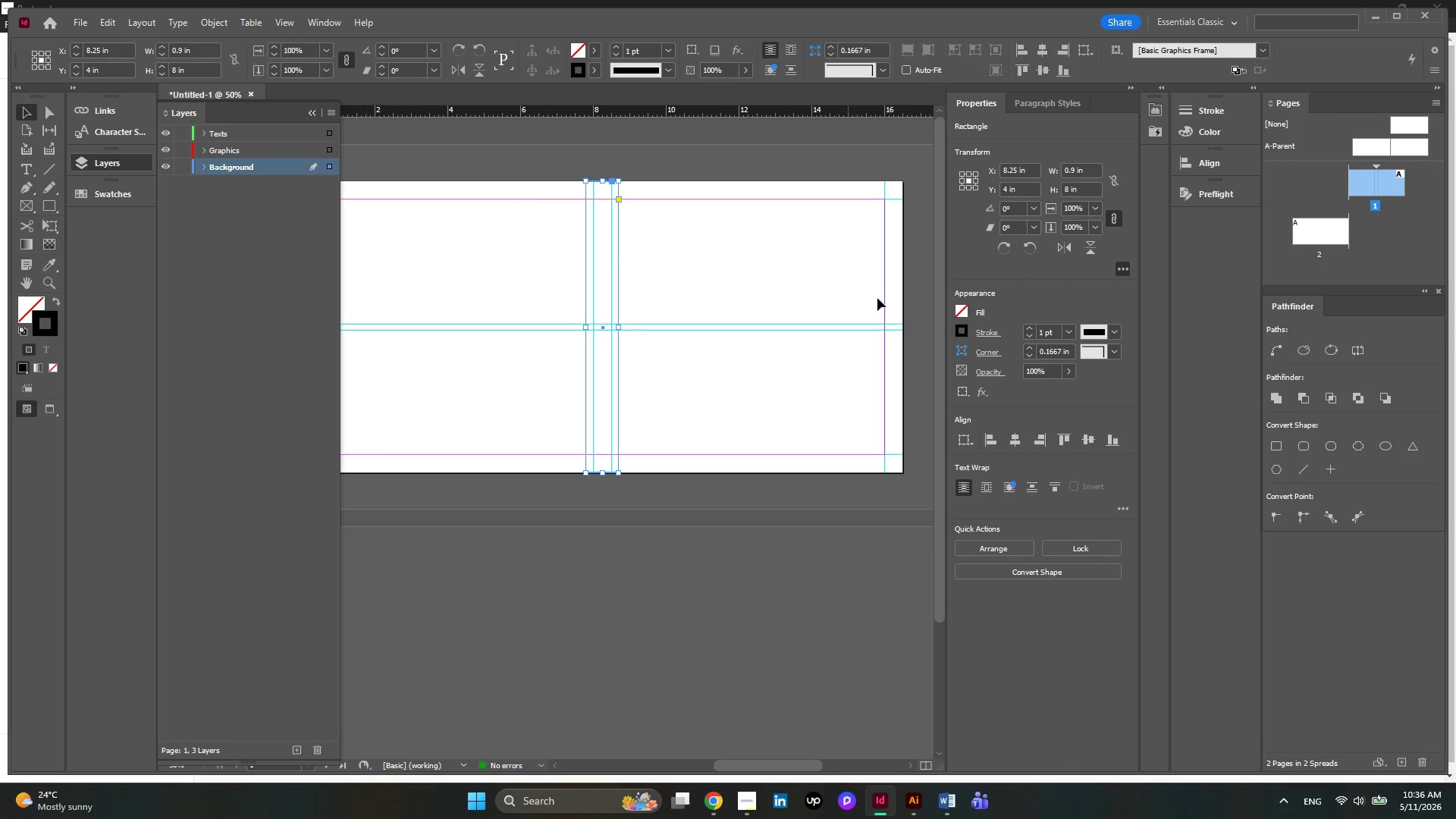 
left_click([762, 262])
 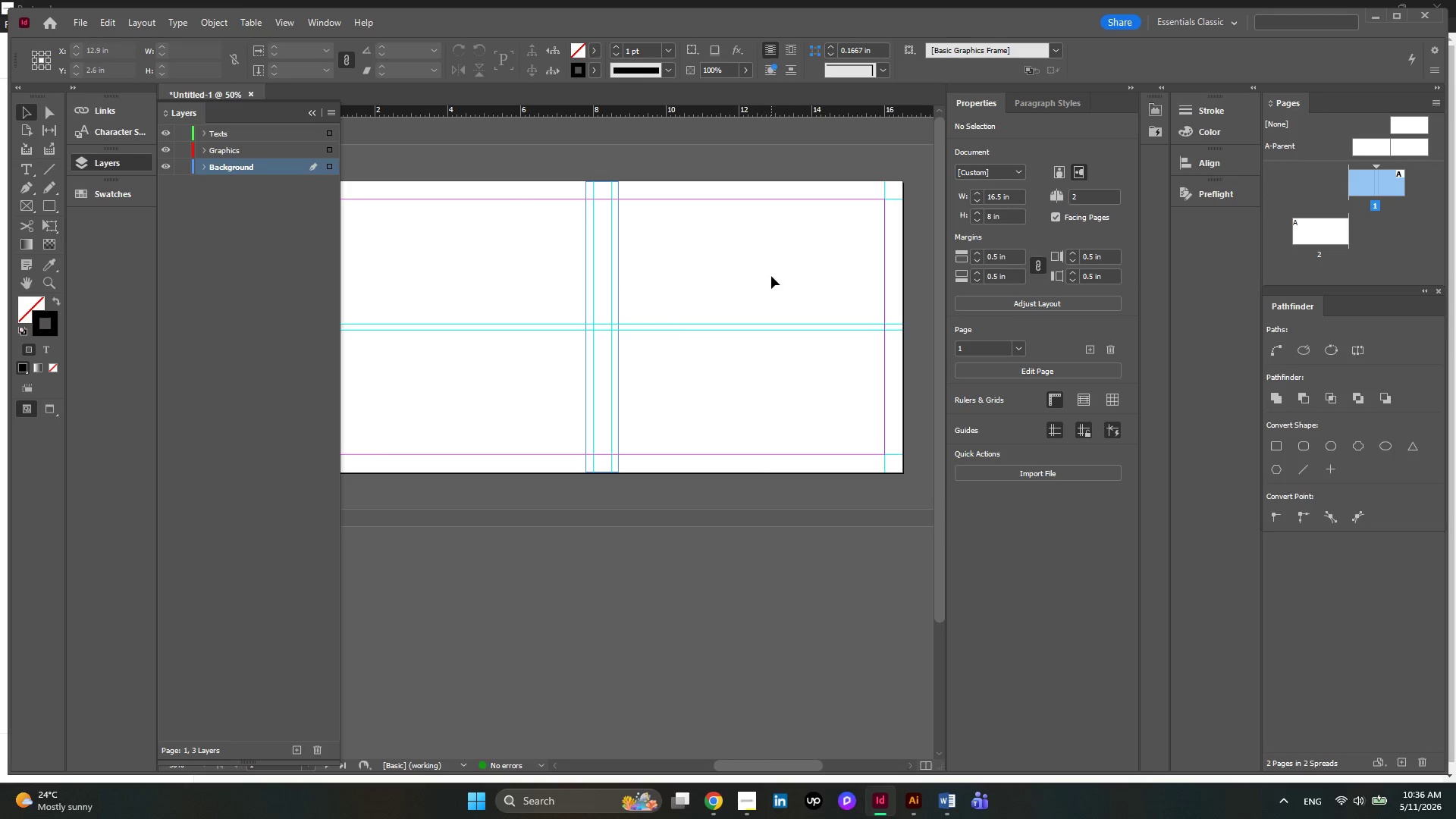 
key(Alt+AltLeft)
 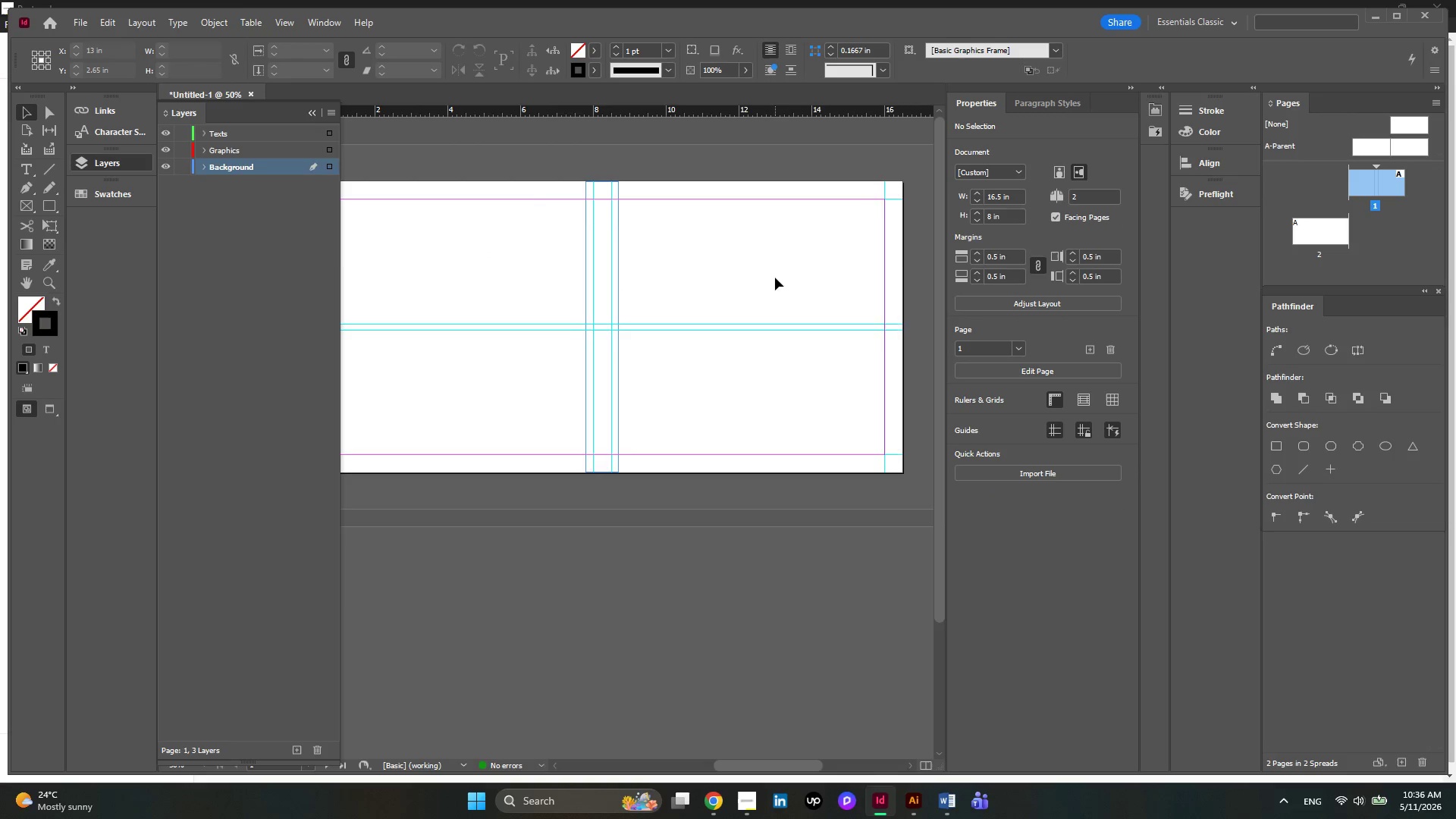 
scroll: coordinate [775, 278], scroll_direction: down, amount: 1.0
 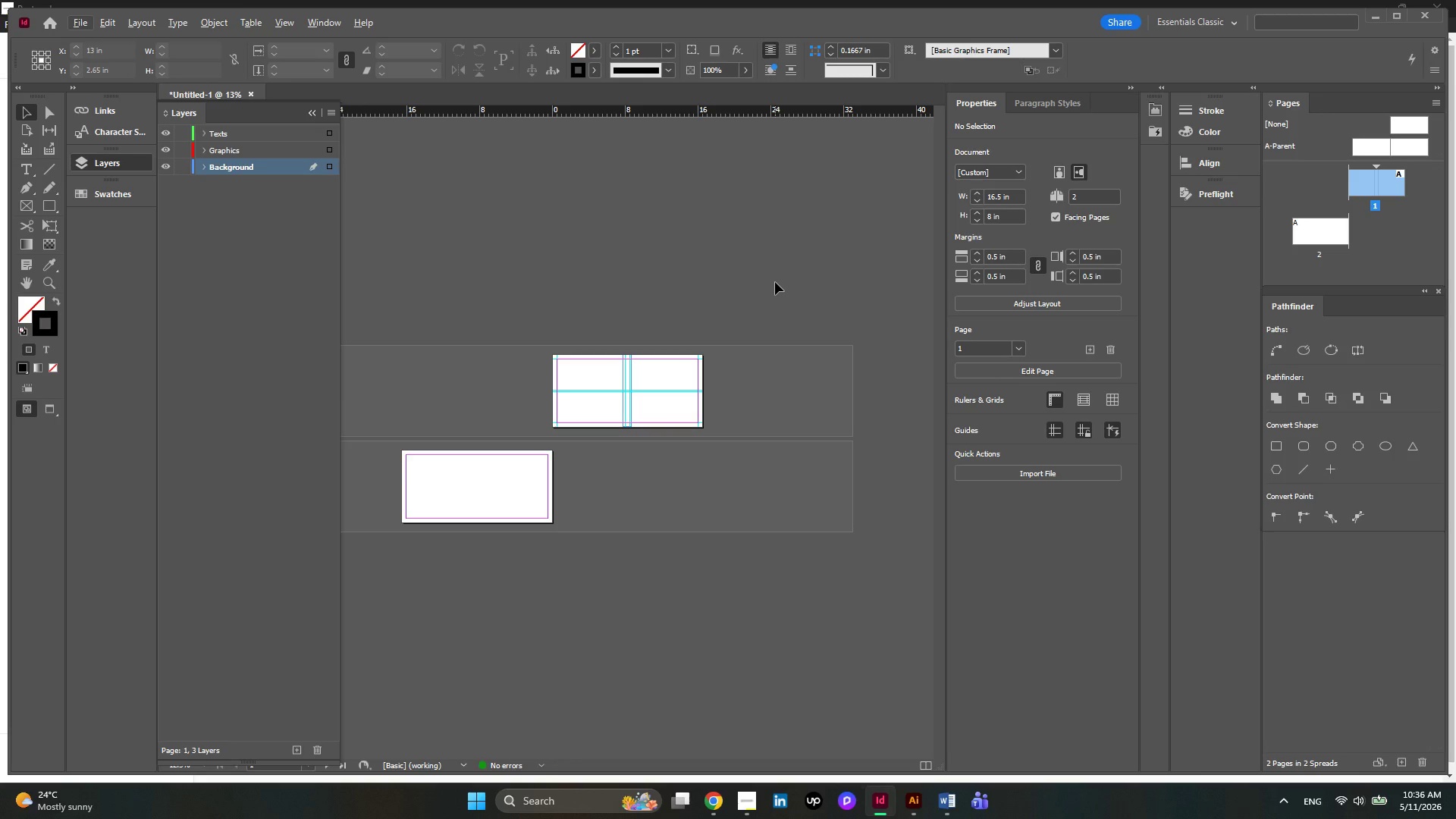 
wait(11.46)
 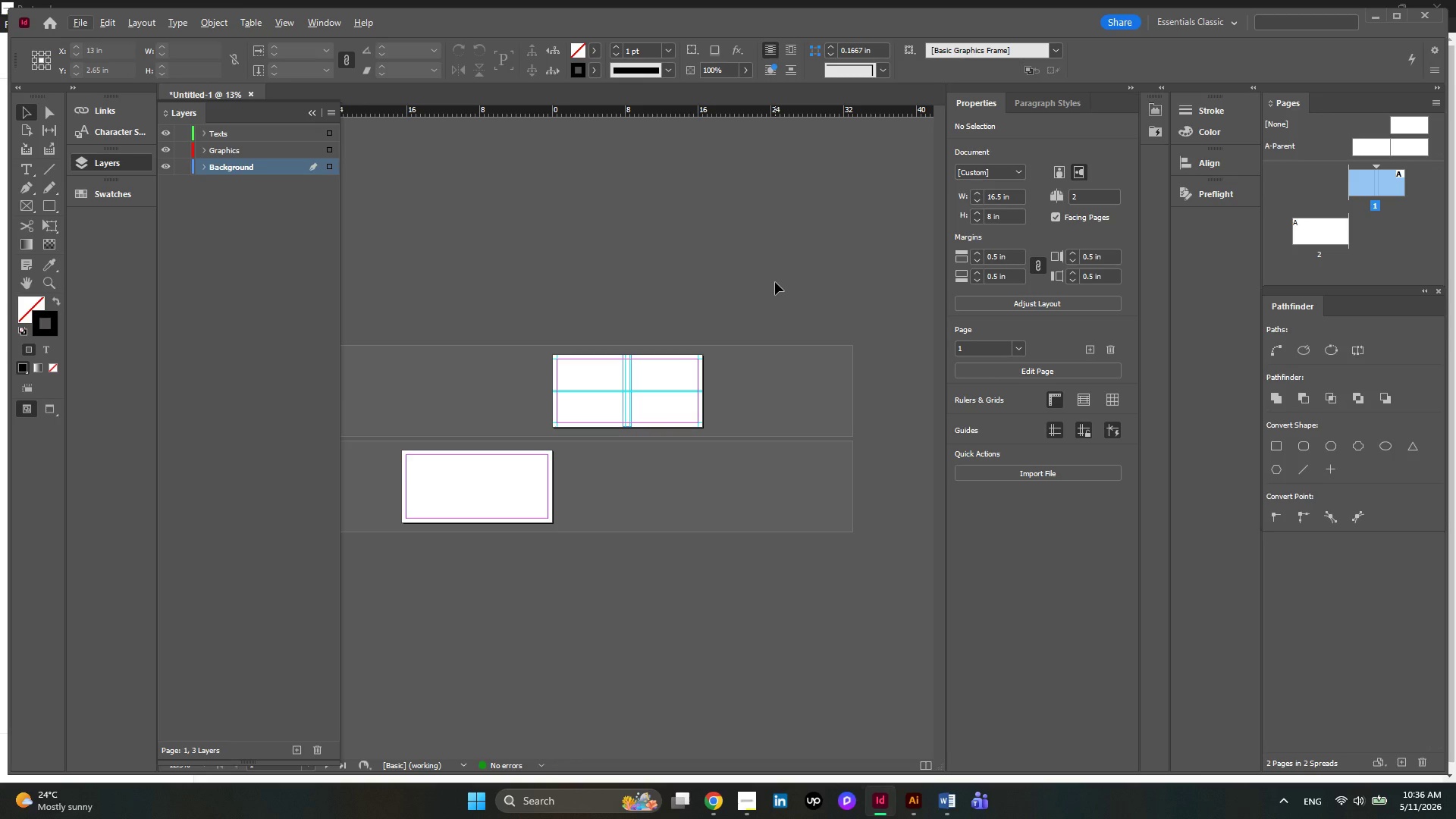 
left_click([1376, 20])